 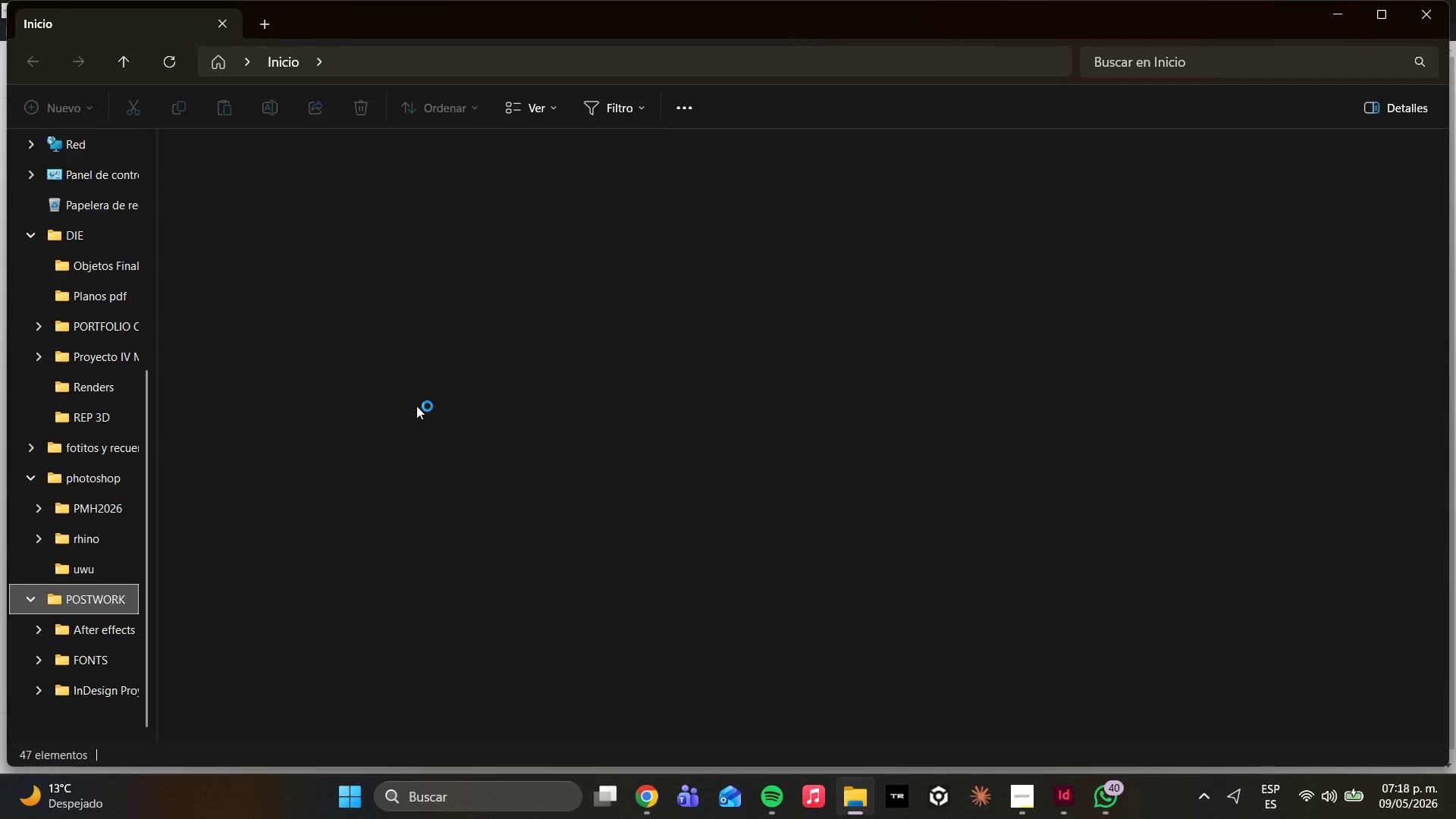 
double_click([364, 226])
 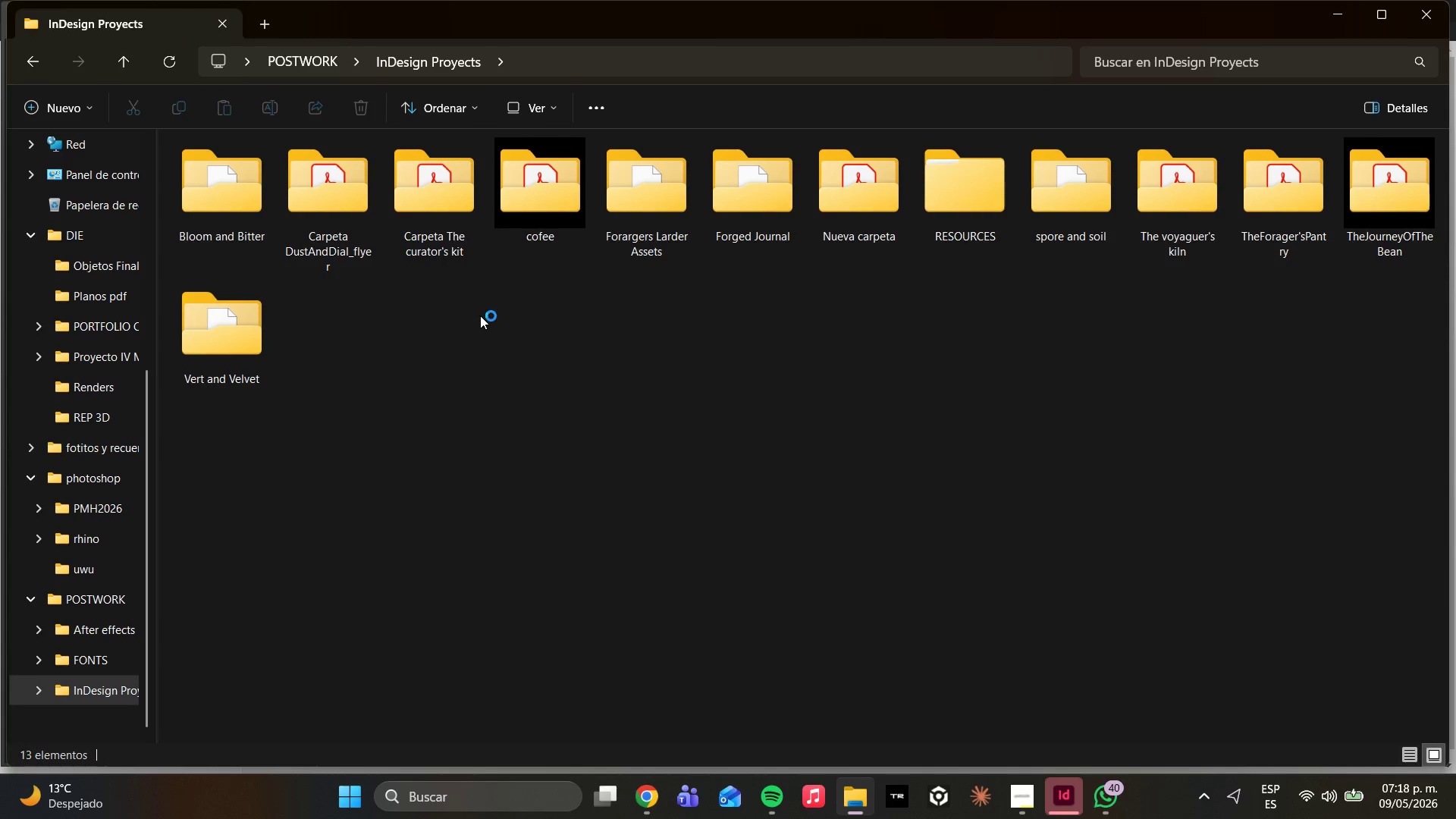 
right_click([480, 315])
 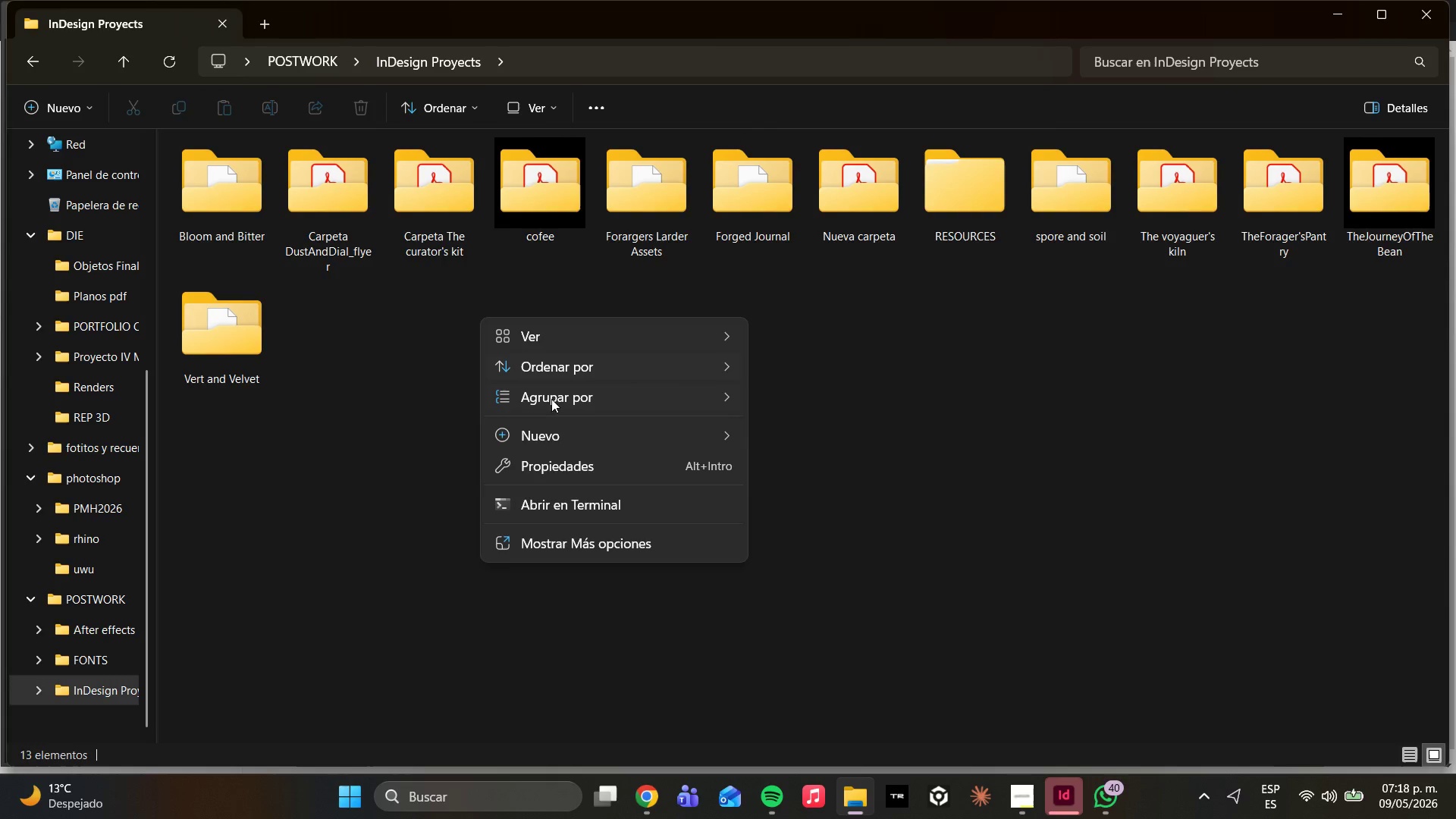 
left_click([545, 445])
 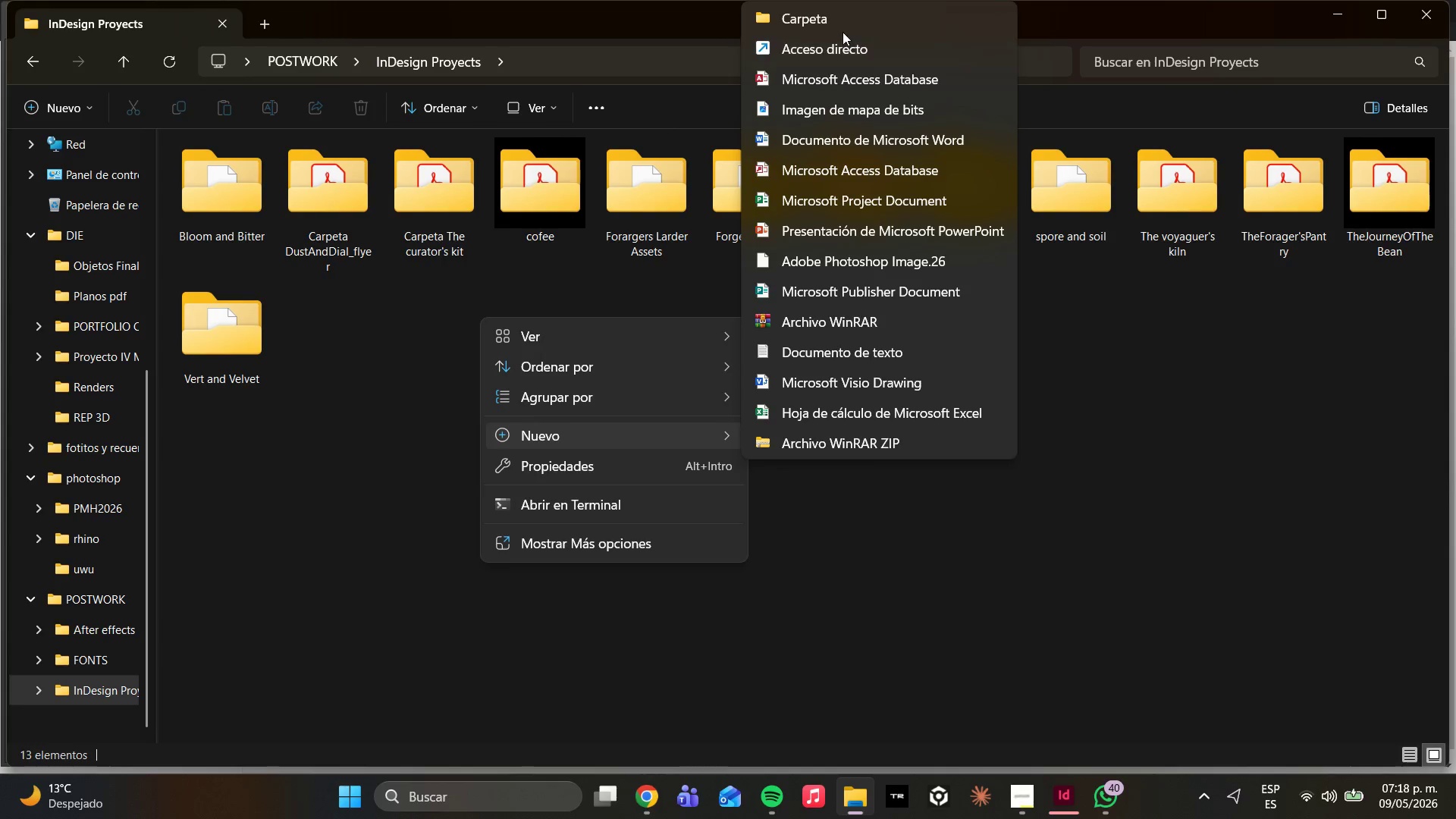 
left_click([839, 27])
 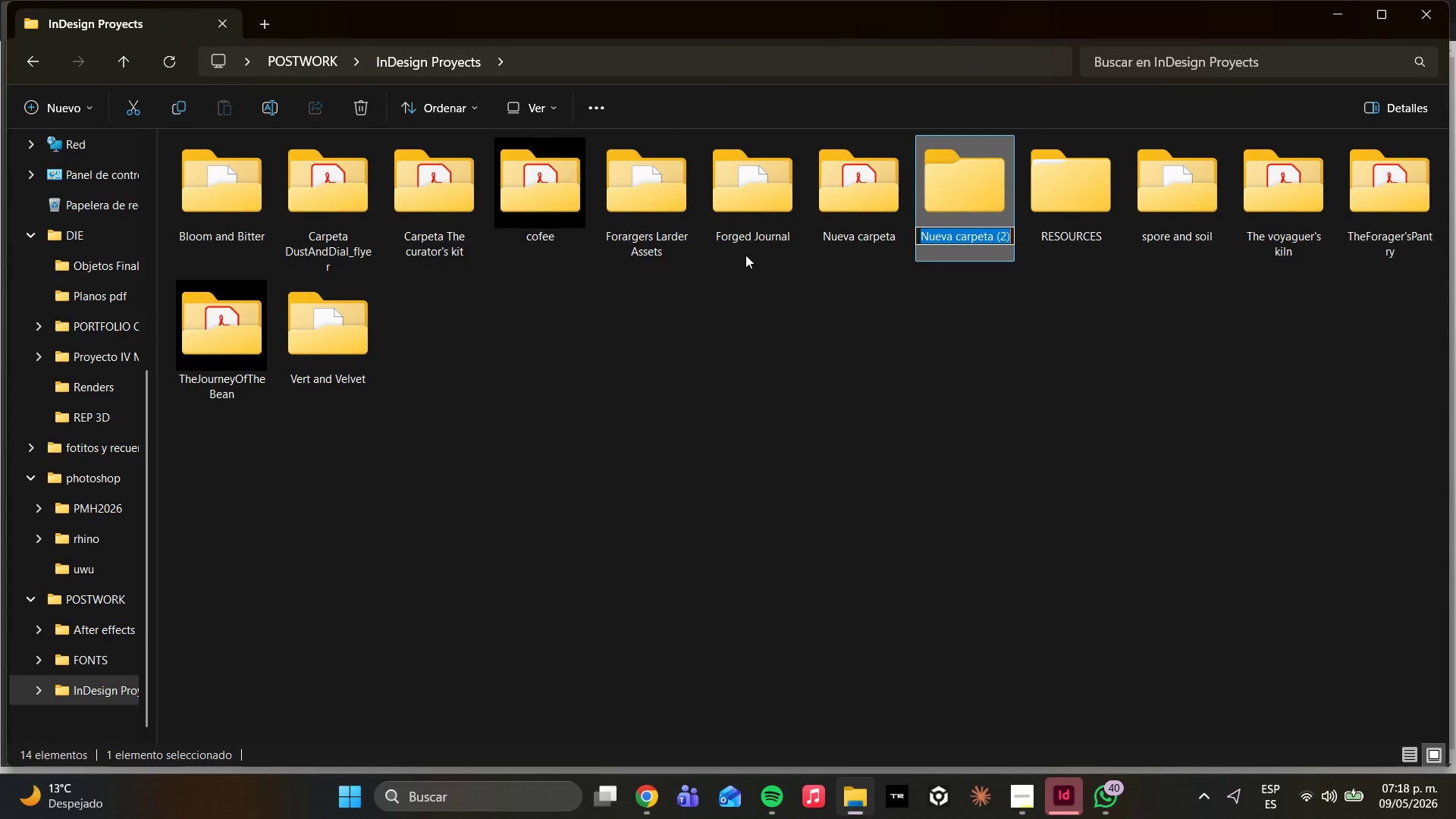 
type(Velocipede)
 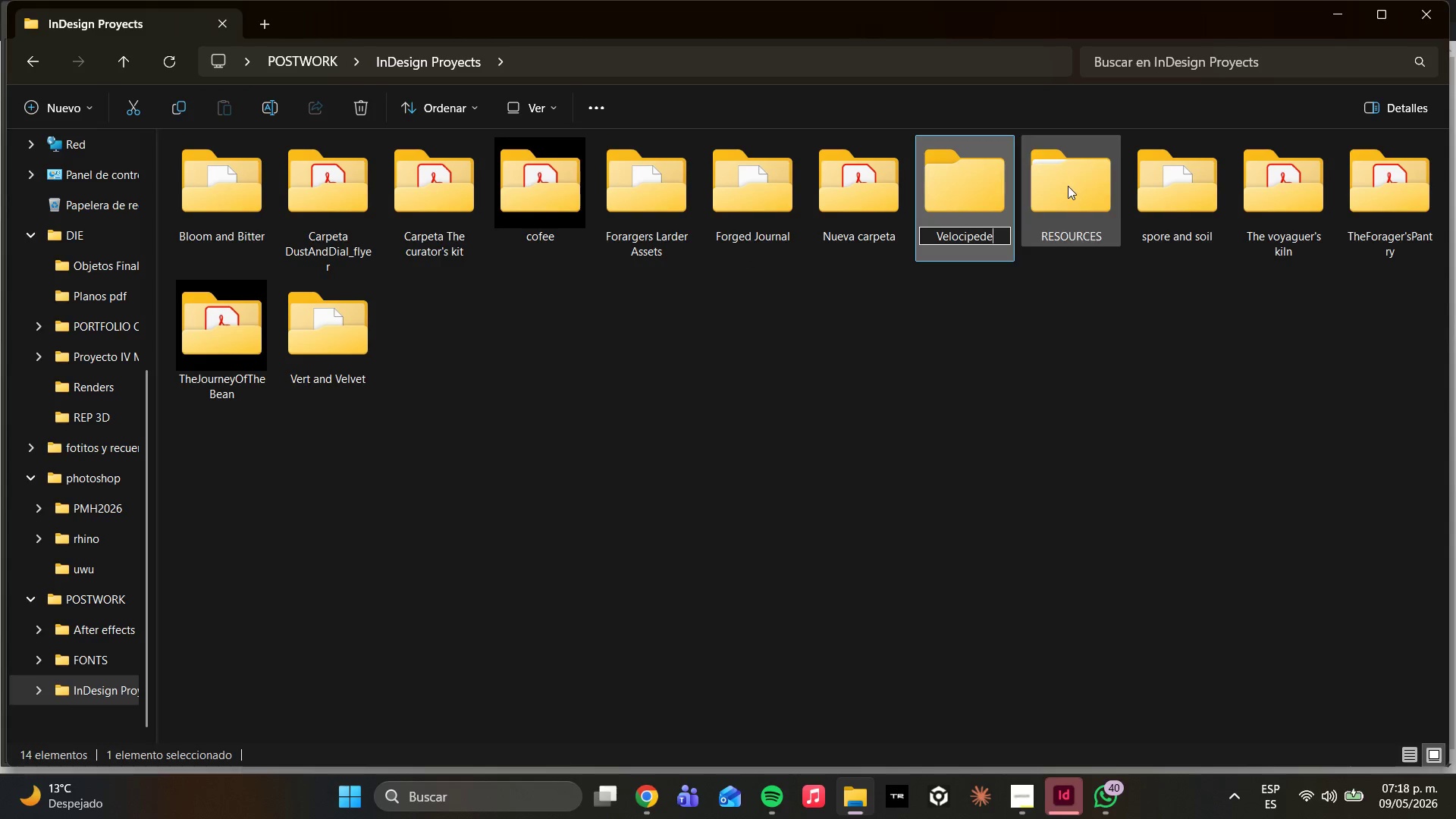 
left_click([987, 190])
 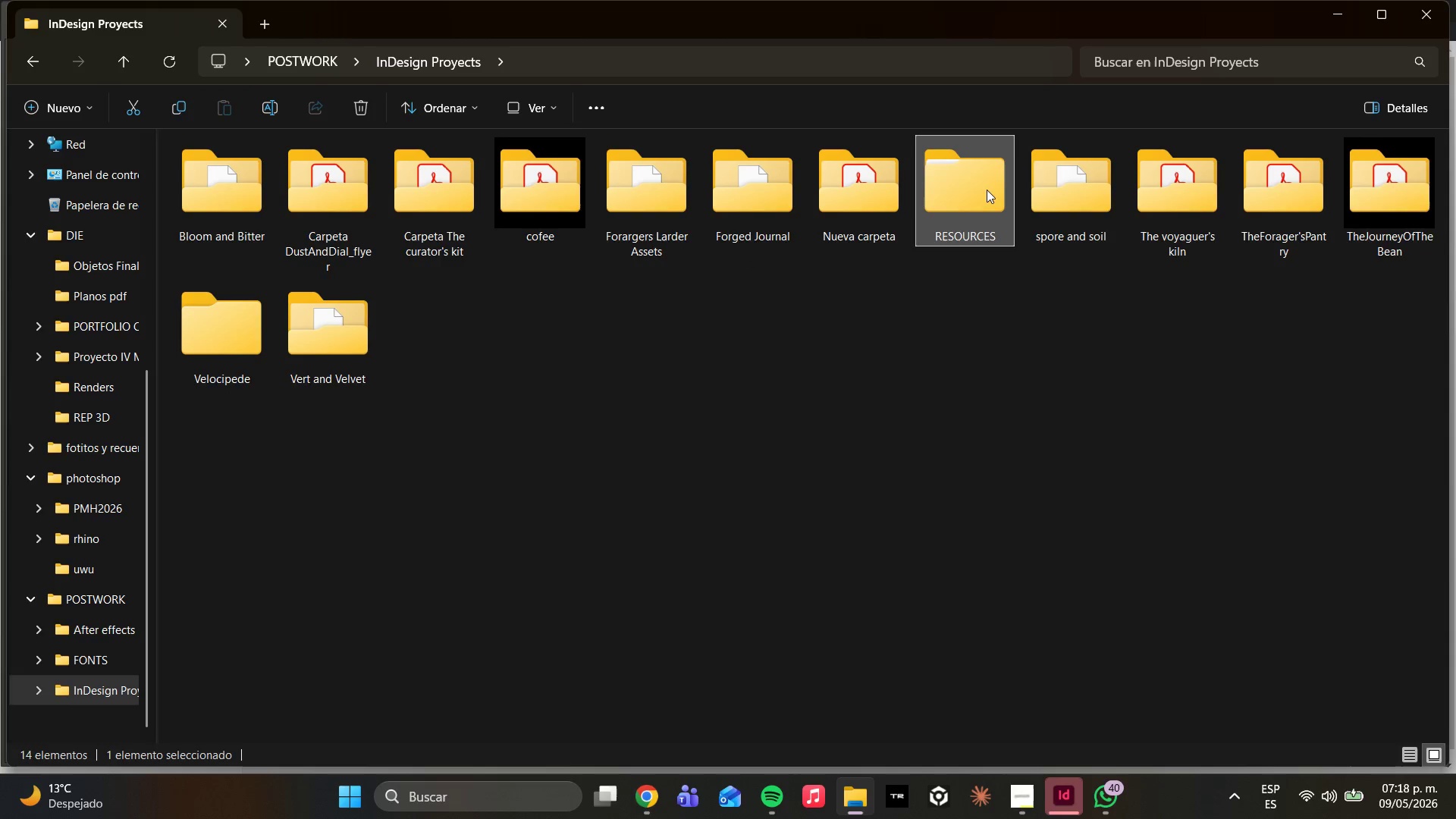 
left_click([987, 190])
 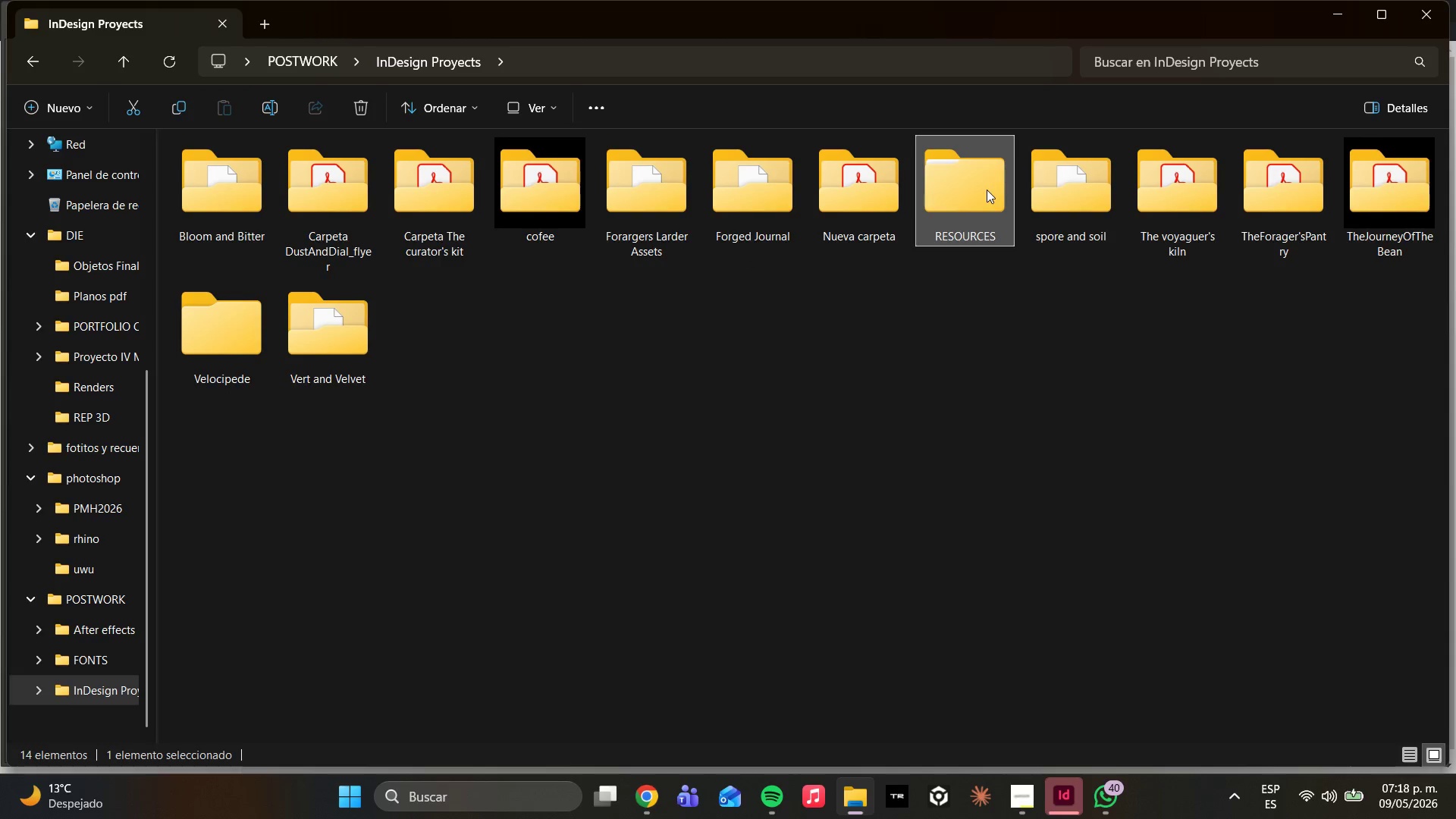 
double_click([987, 190])
 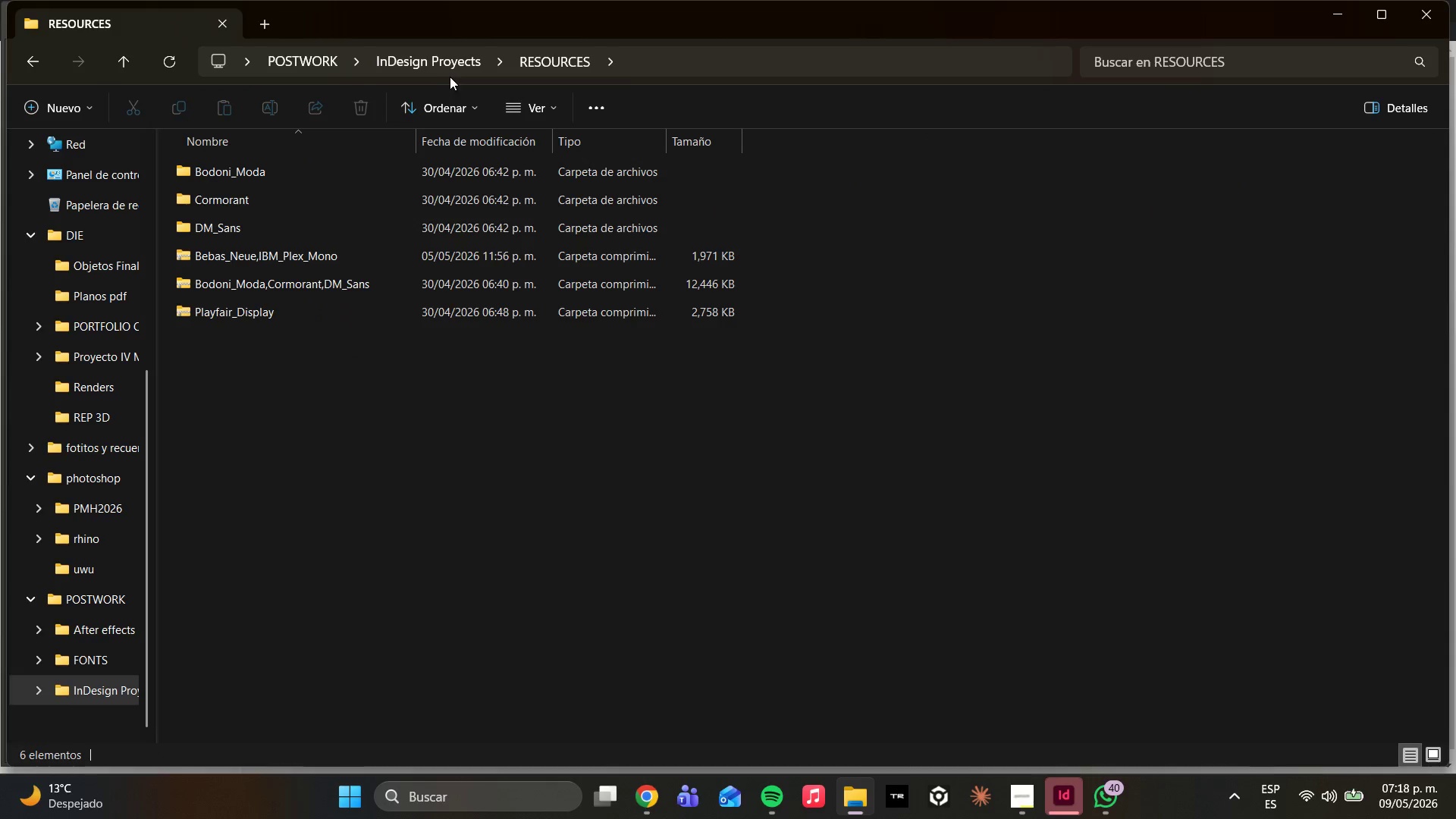 
left_click([440, 61])
 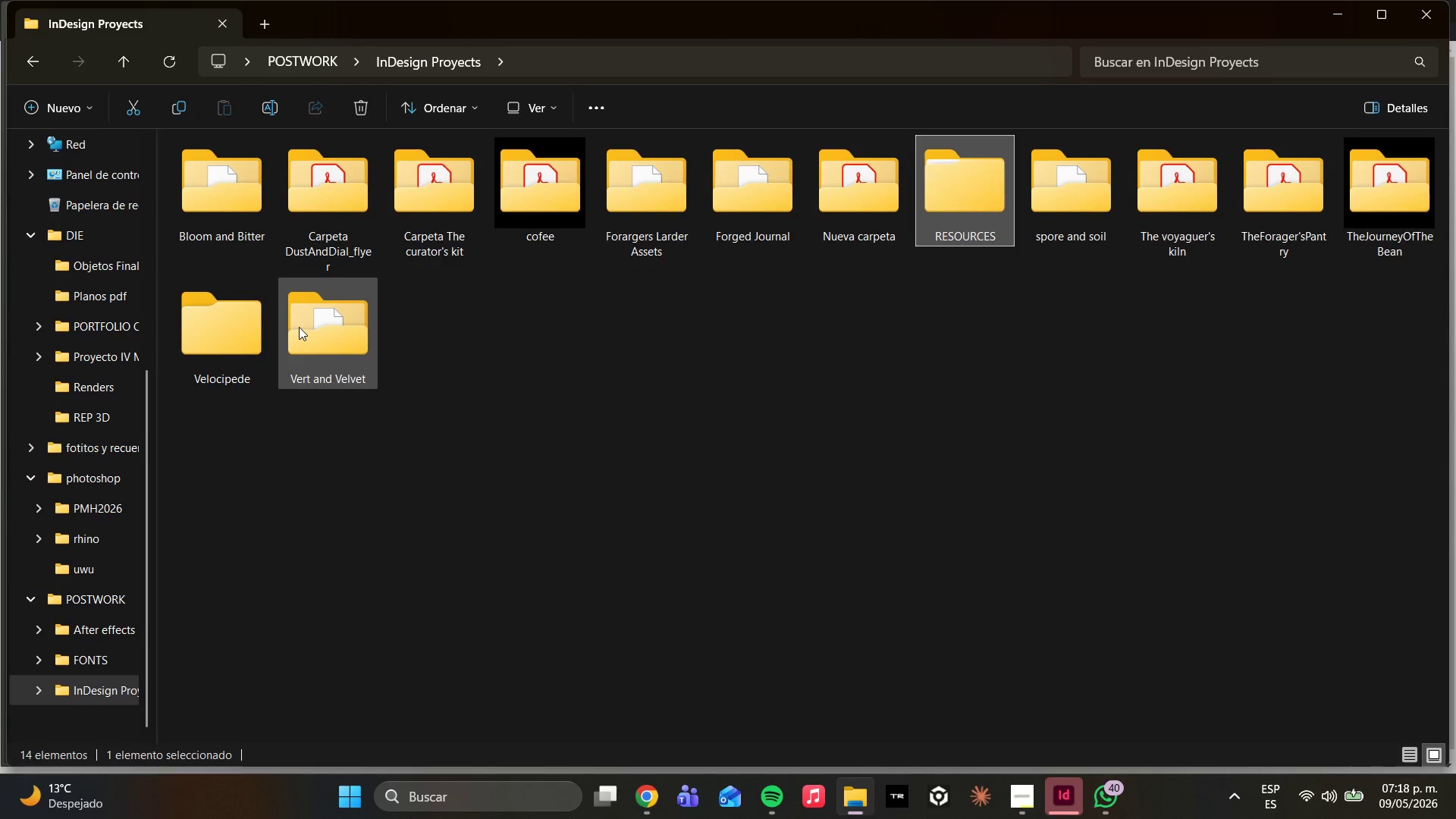 
double_click([243, 313])
 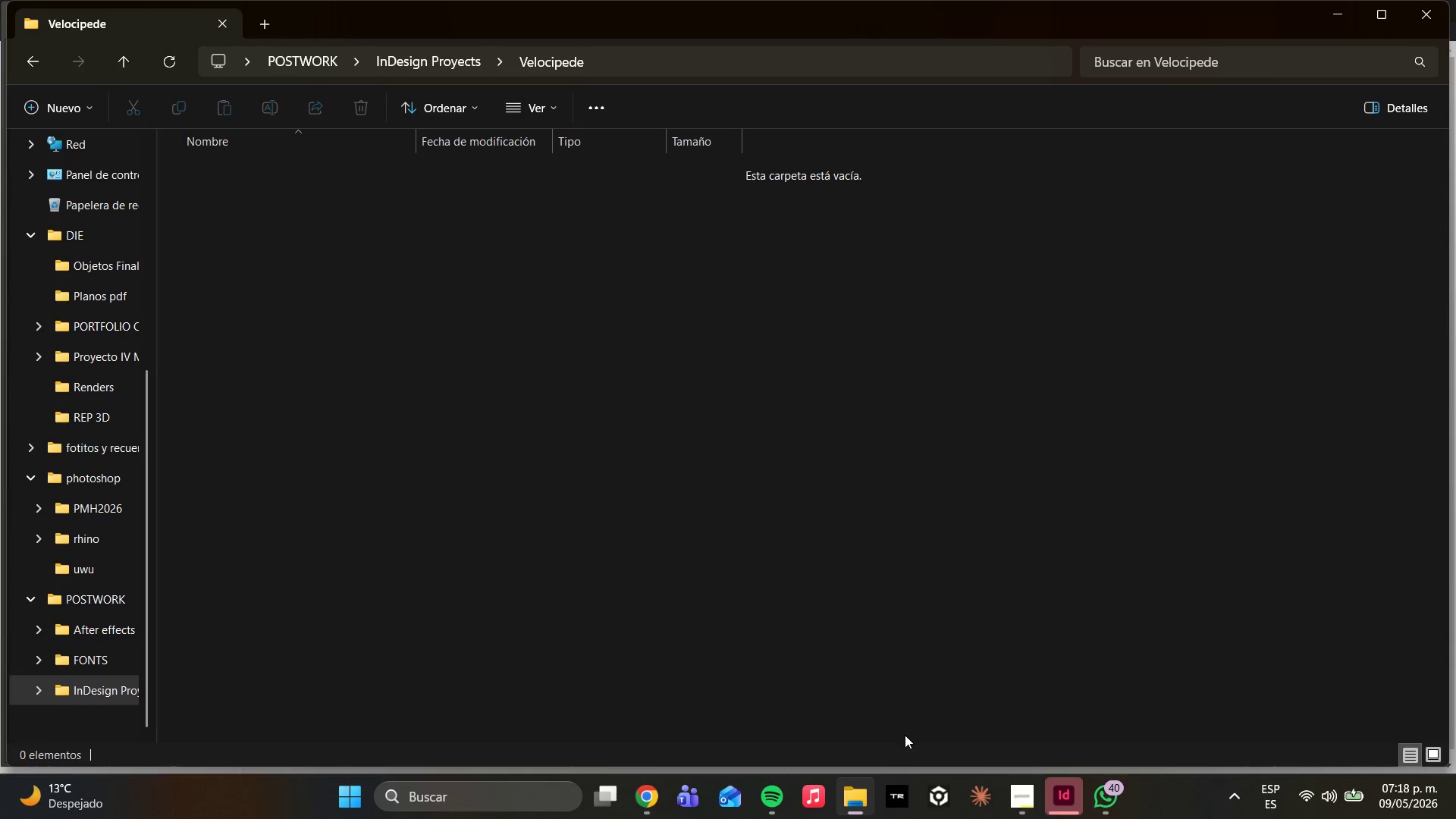 
left_click([1065, 788])
 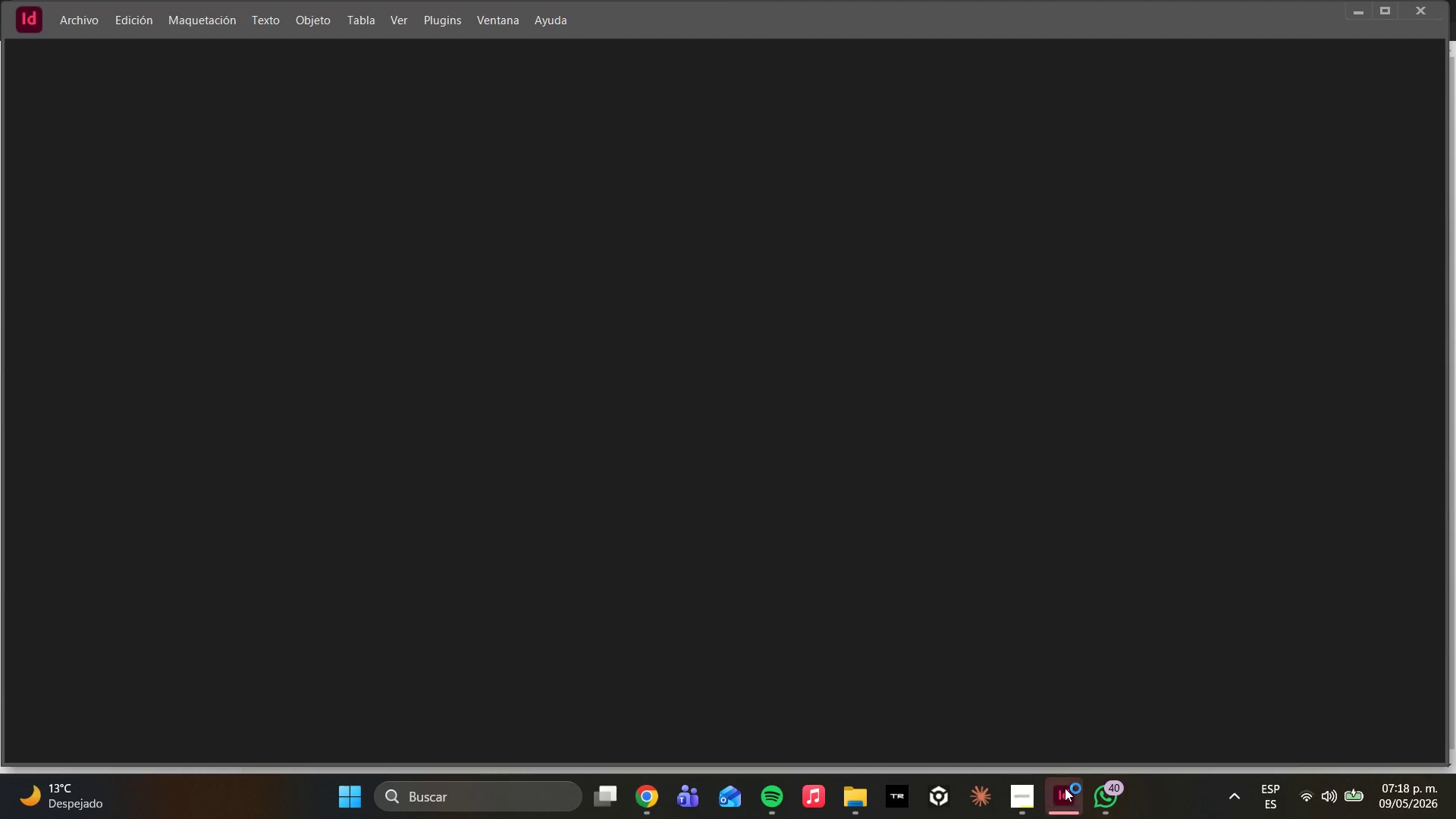 
mouse_move([997, 400])
 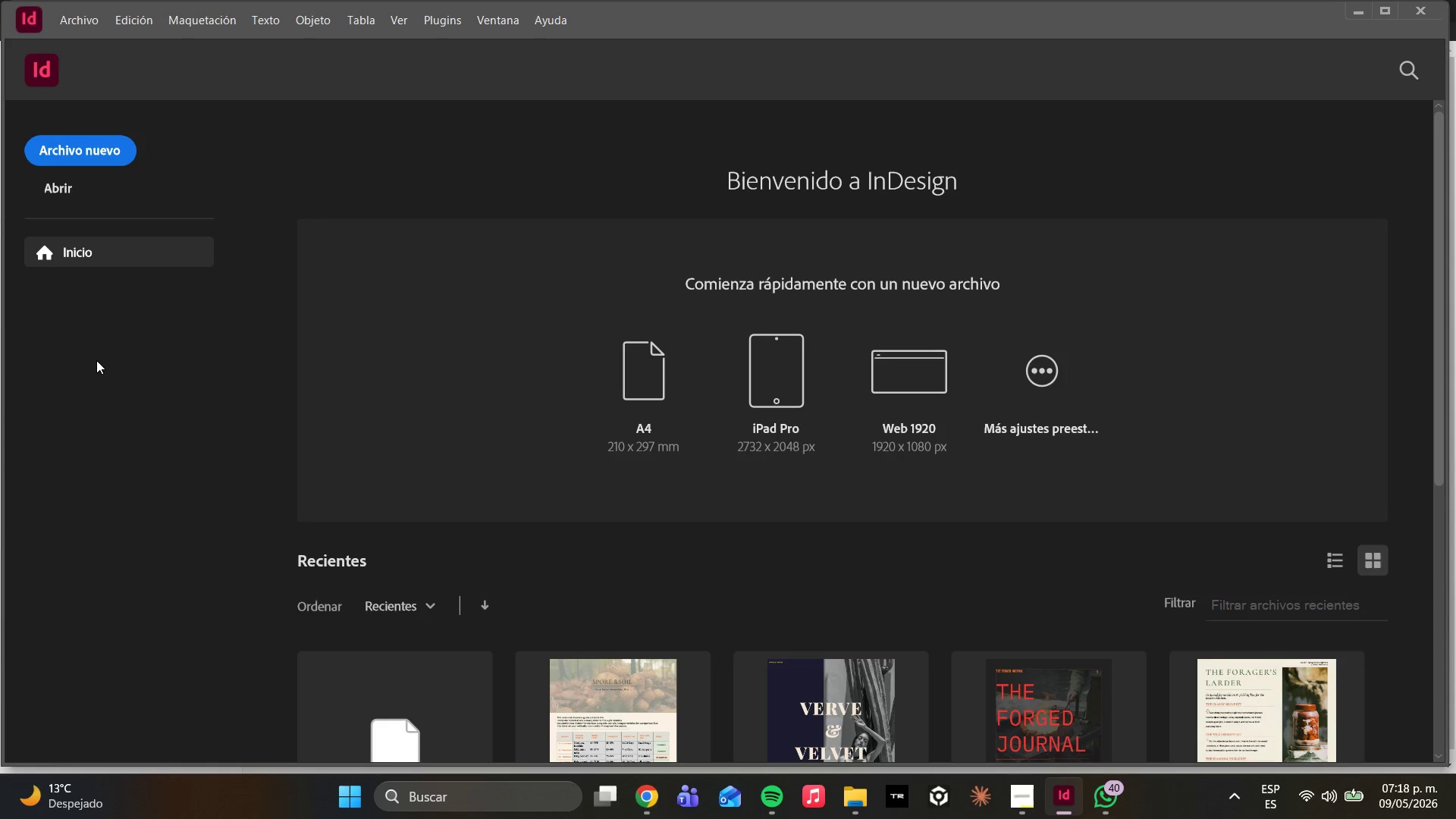 
wait(16.58)
 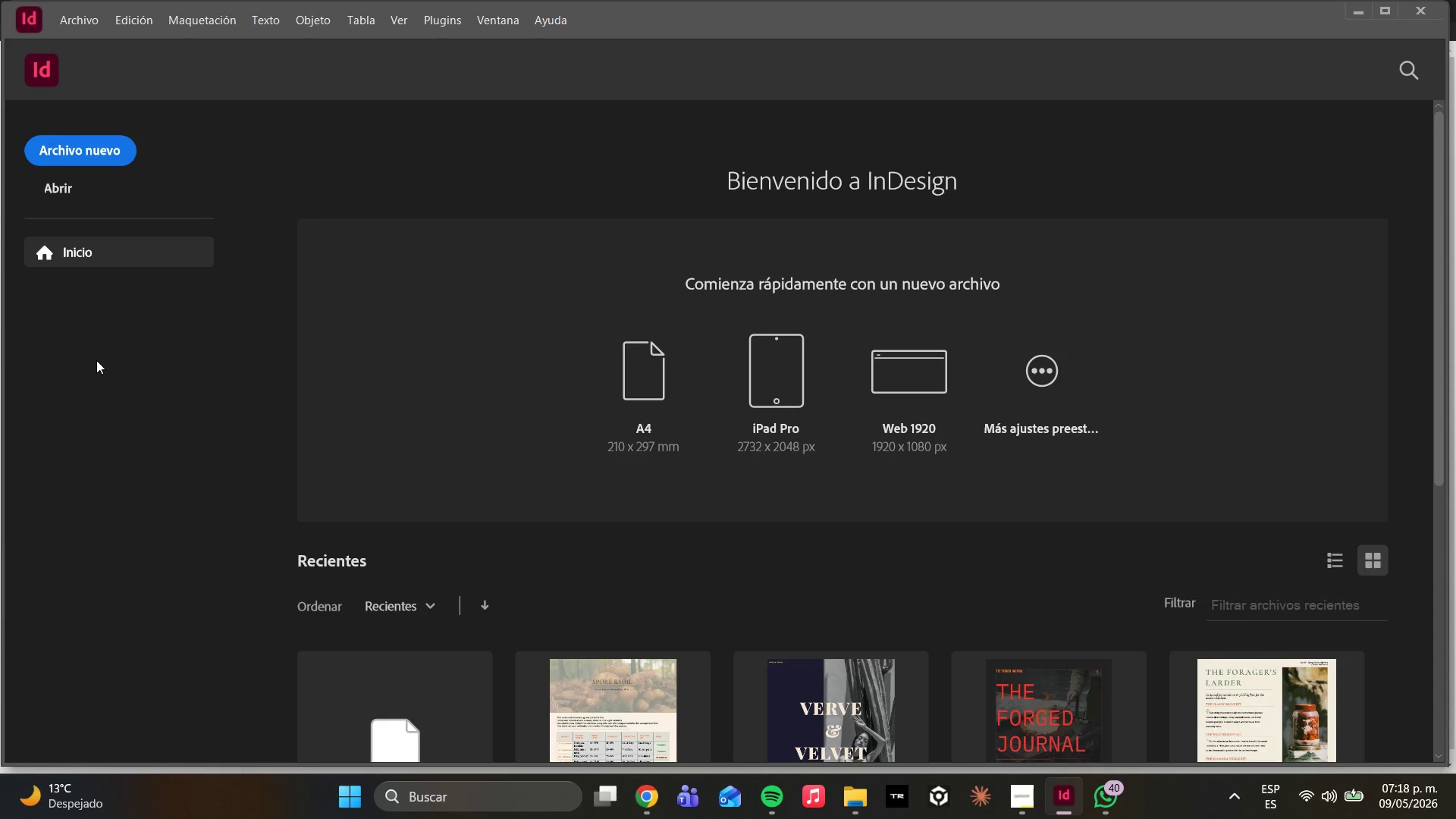 
left_click([90, 161])
 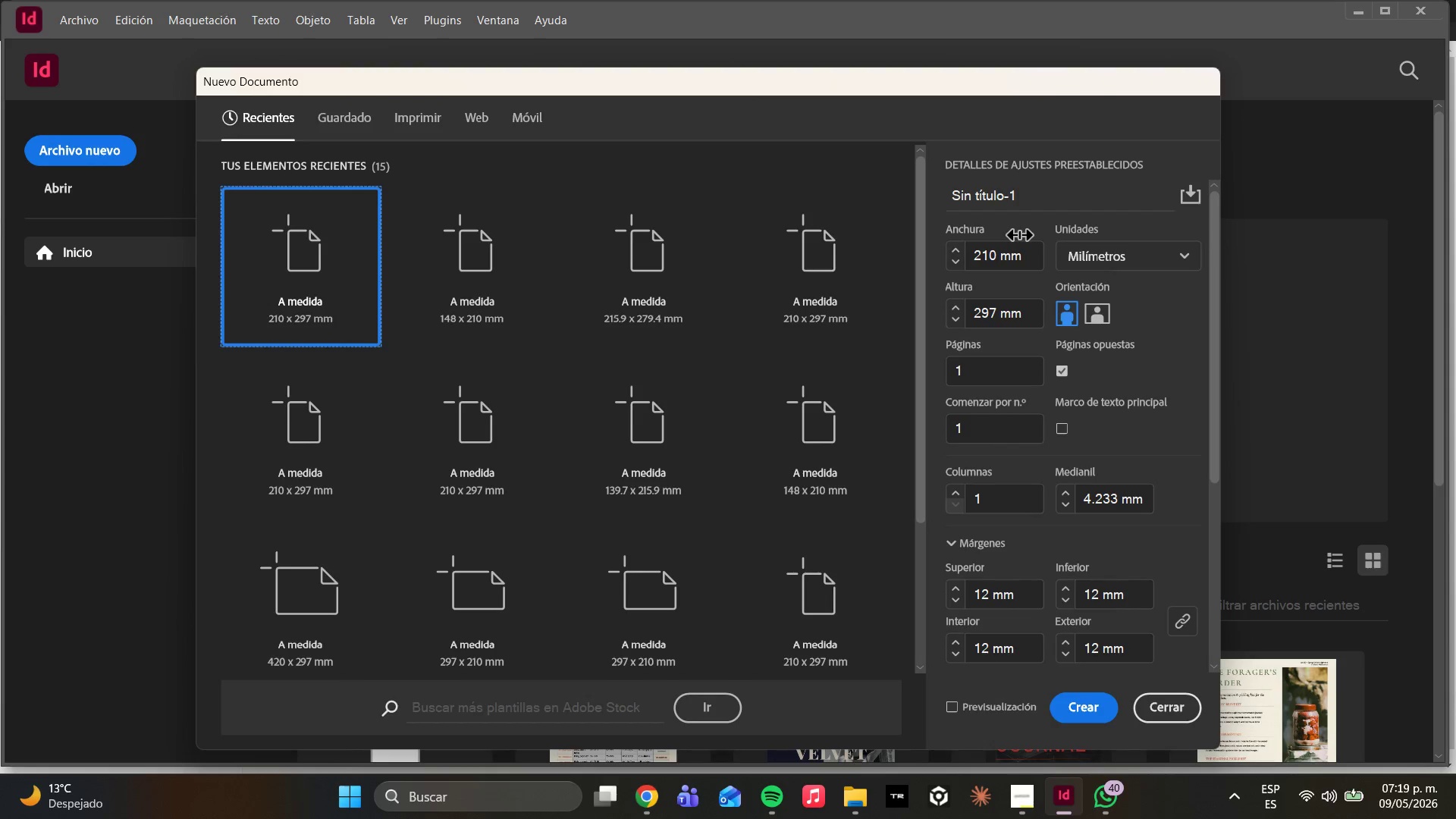 
wait(8.38)
 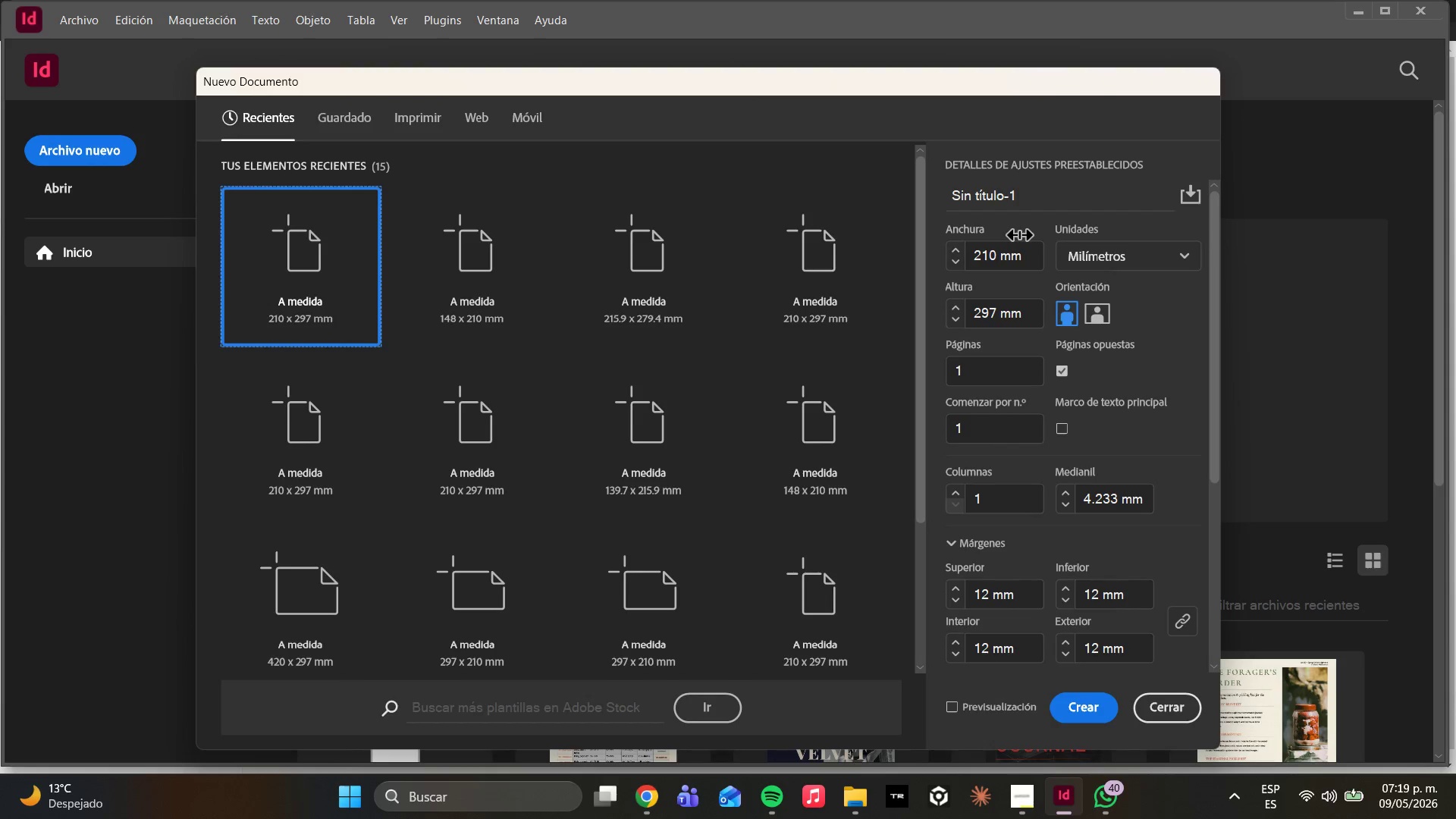 
left_click([1090, 259])
 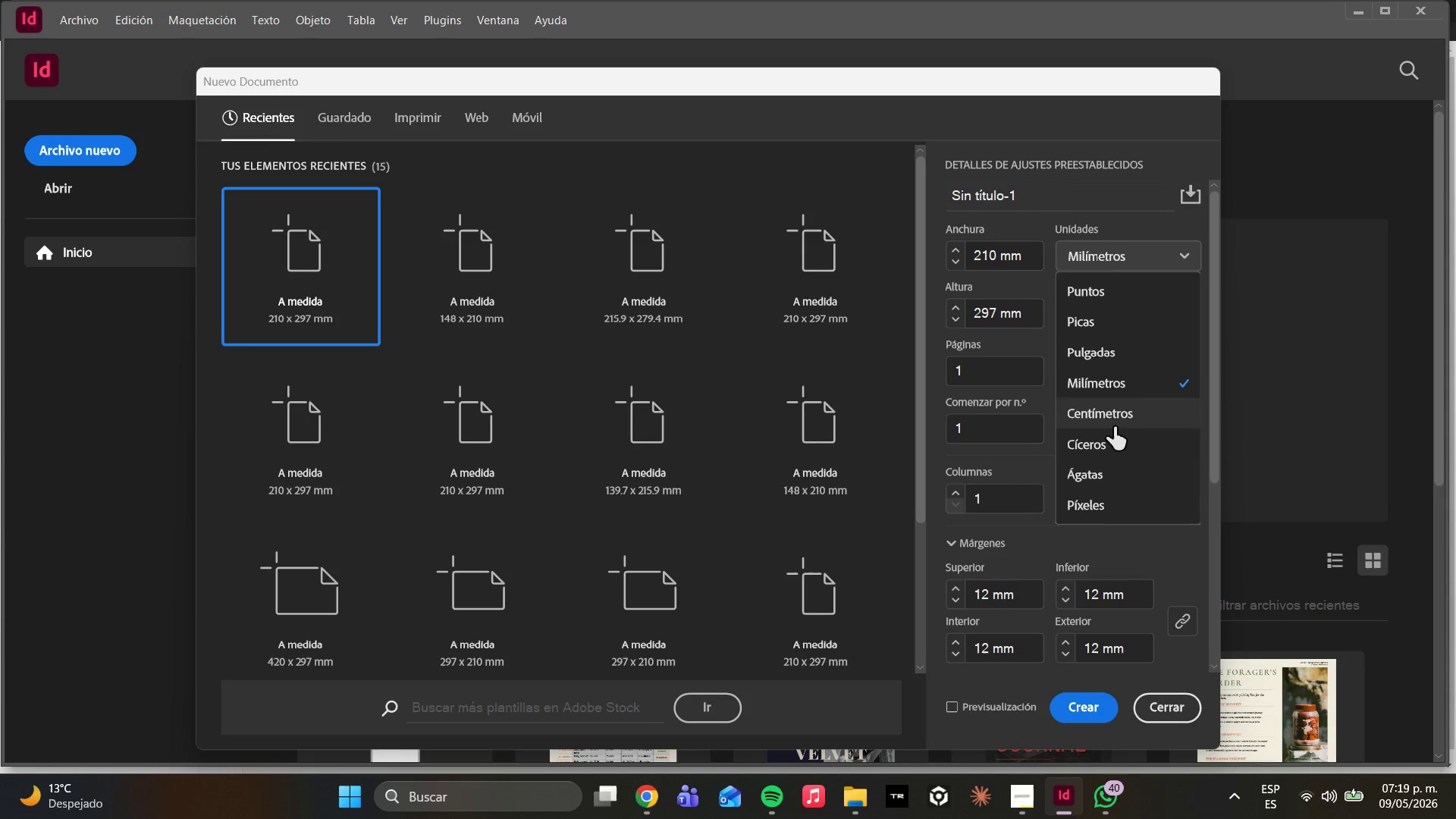 
left_click([1091, 340])
 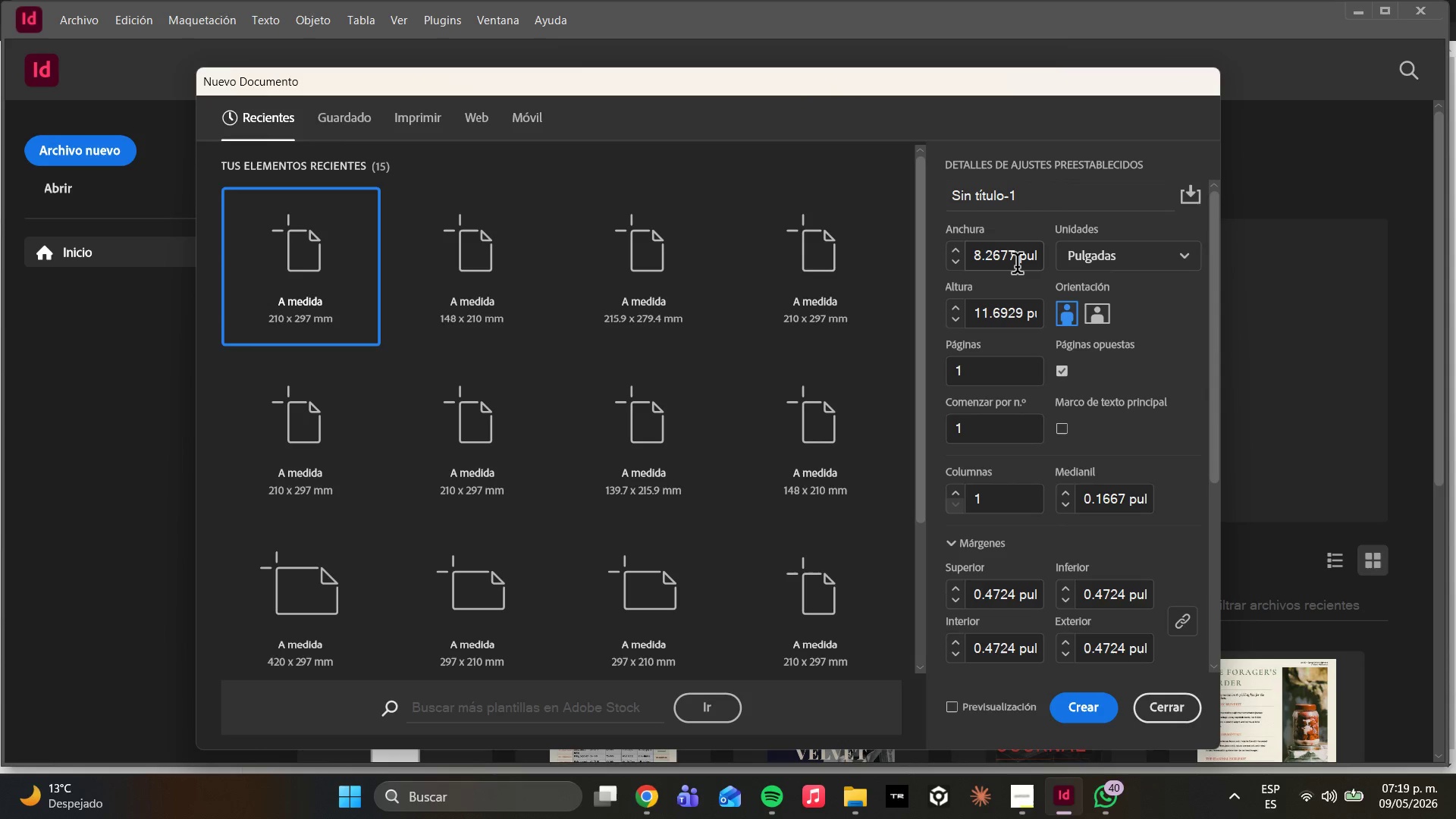 
left_click_drag(start_coordinate=[1017, 266], to_coordinate=[1006, 269])
 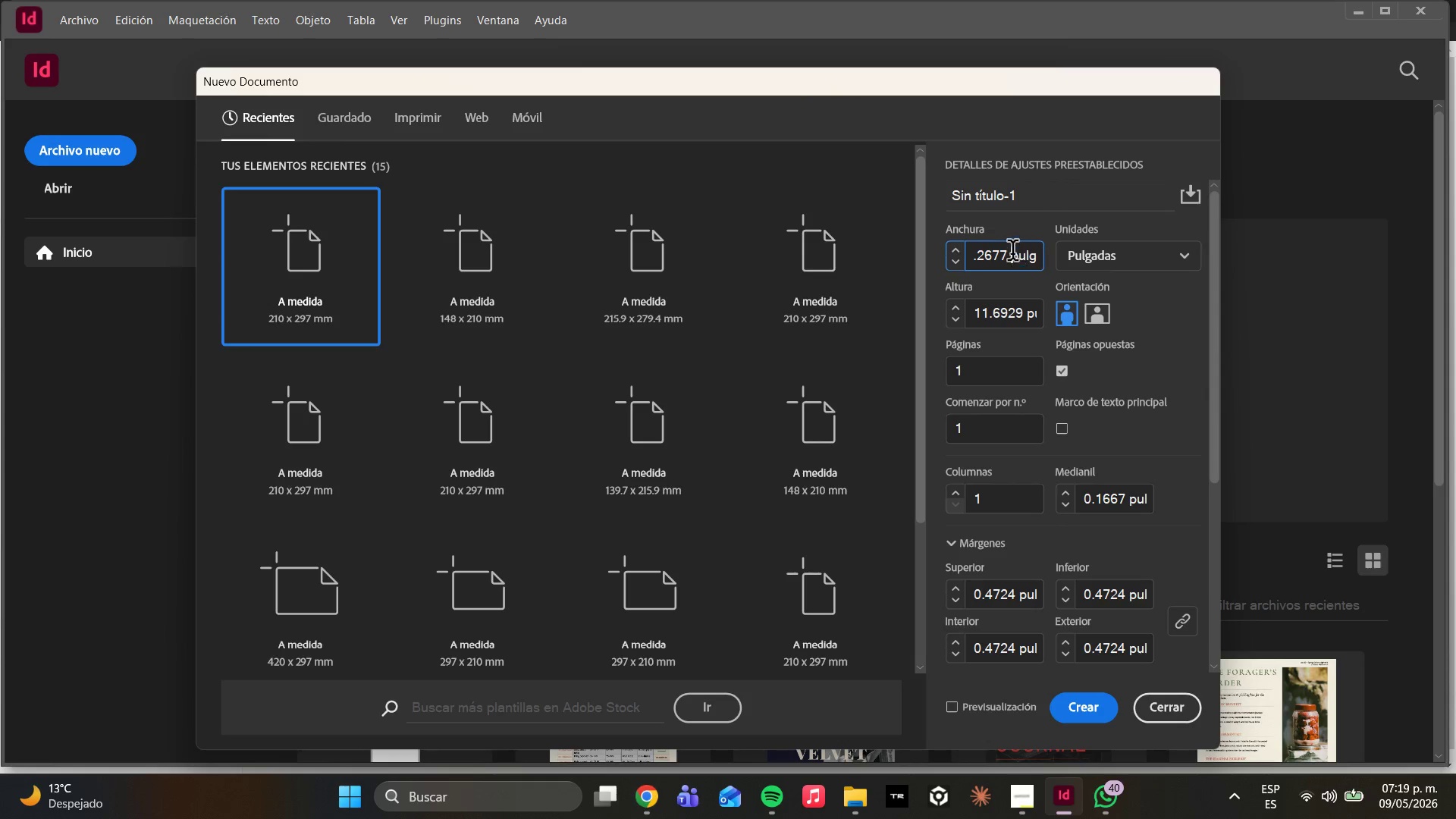 
left_click_drag(start_coordinate=[1008, 253], to_coordinate=[837, 278])
 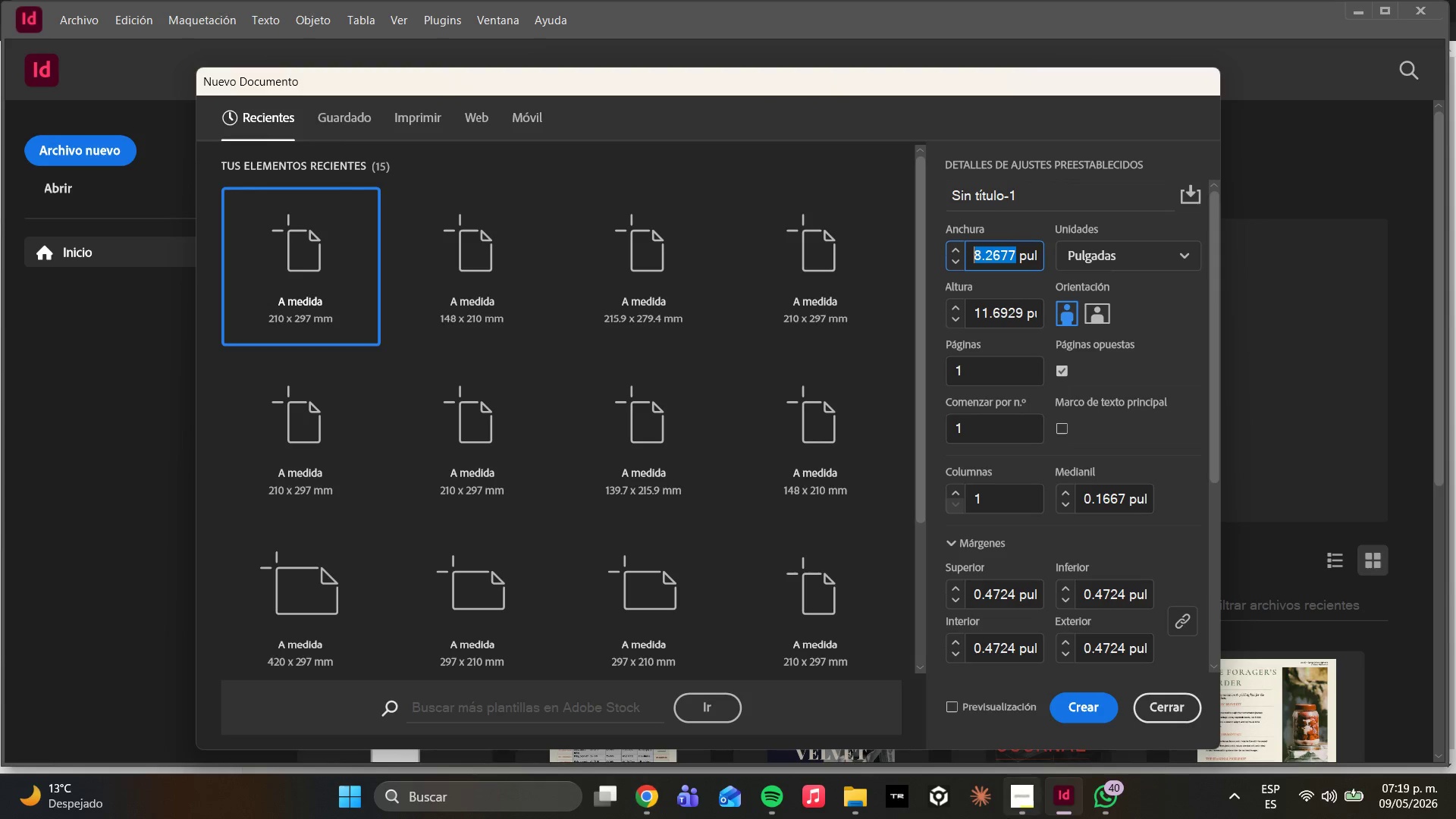 
left_click([1023, 791])